 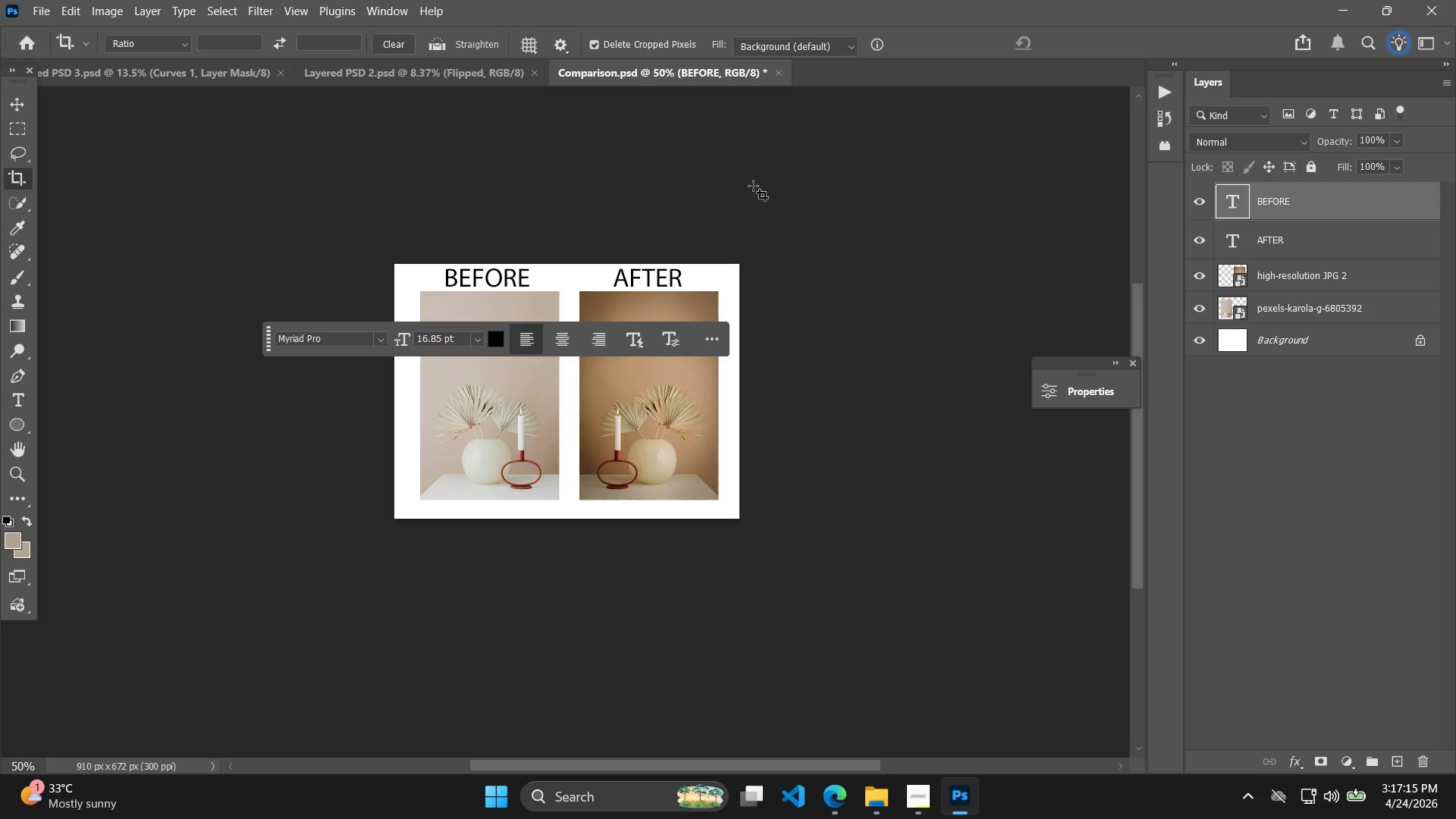 
left_click([37, 14])
 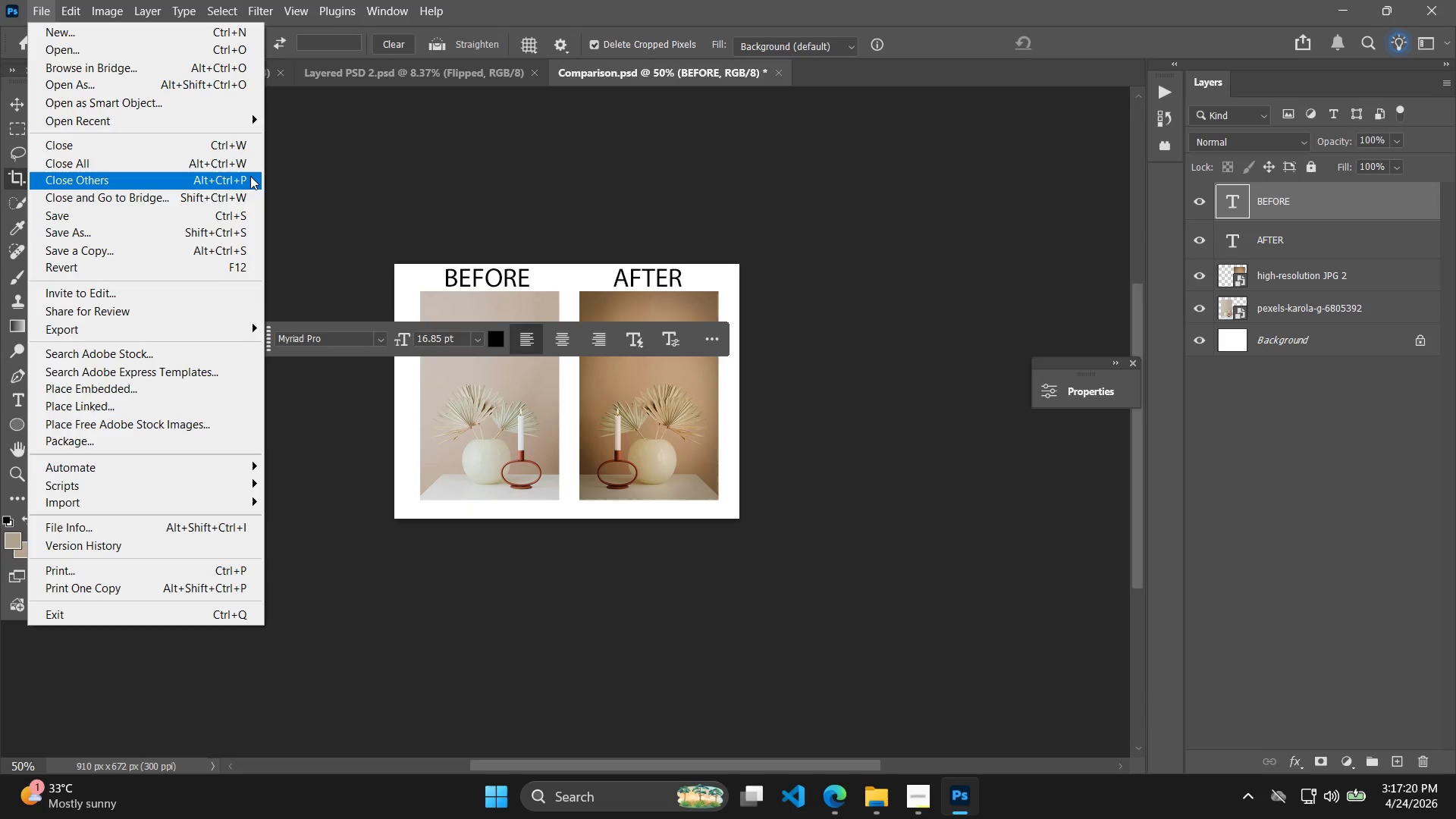 
left_click_drag(start_coordinate=[836, 174], to_coordinate=[839, 176])
 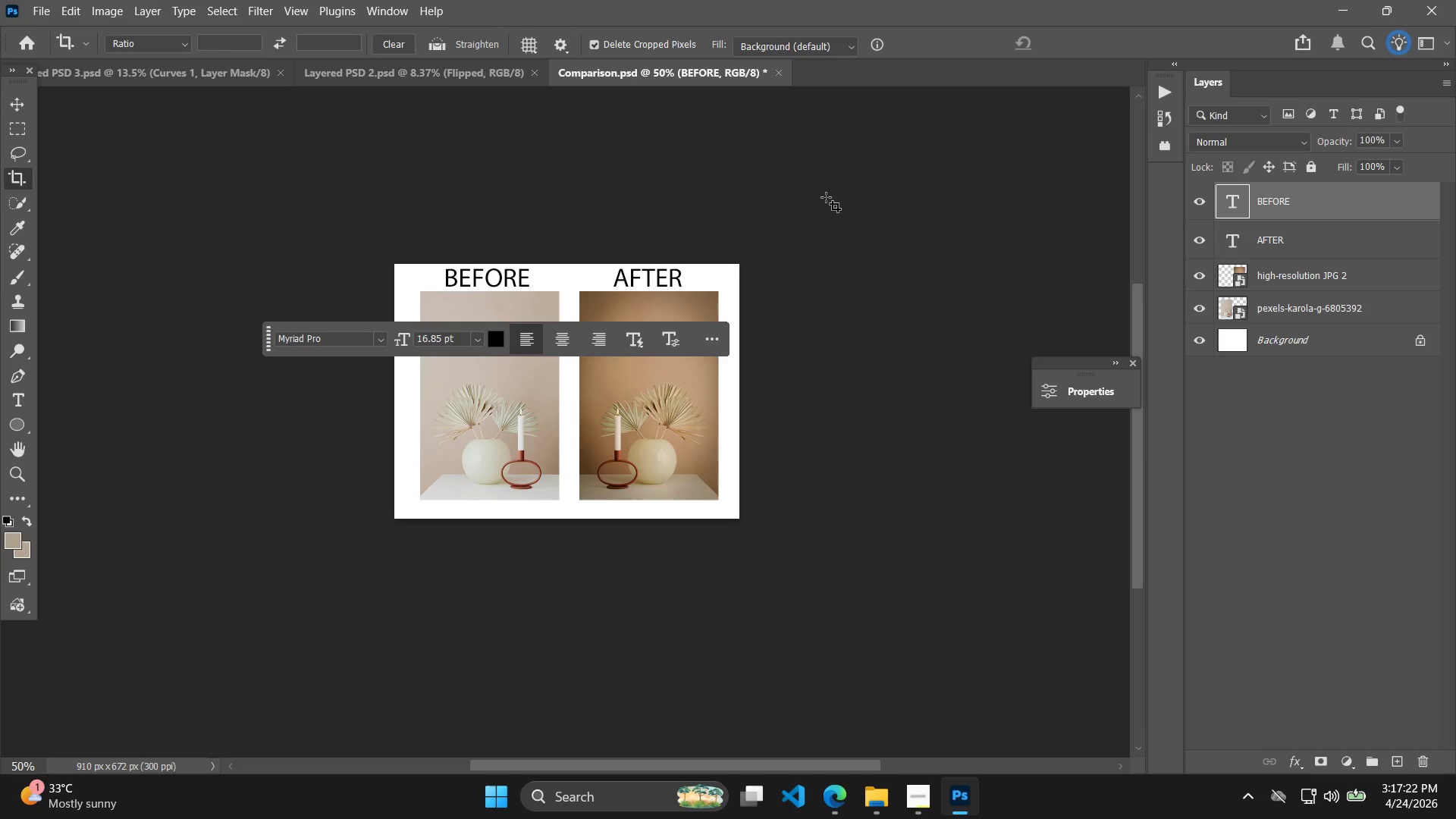 
key(Alt+AltLeft)
 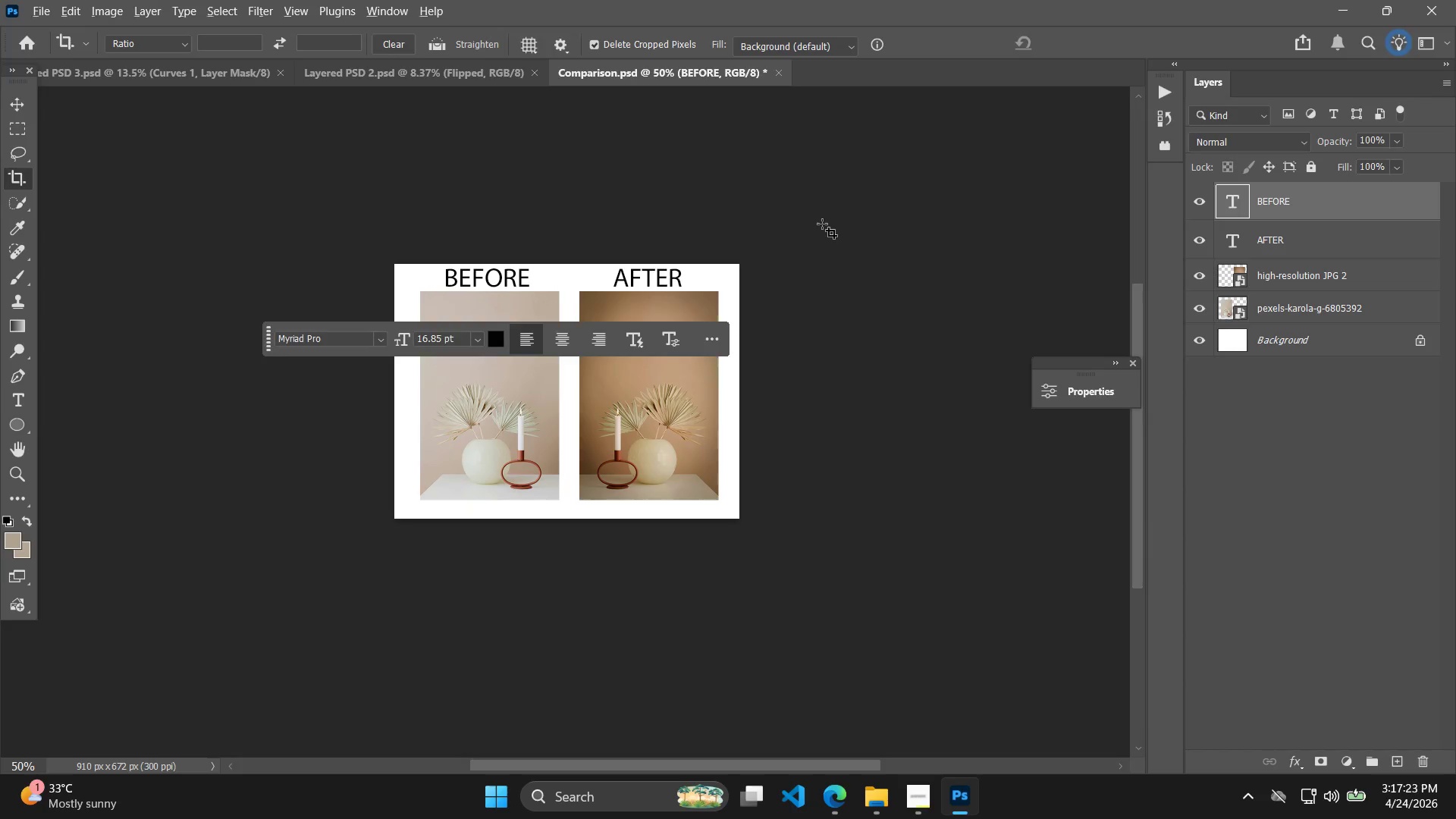 
key(Alt+Tab)